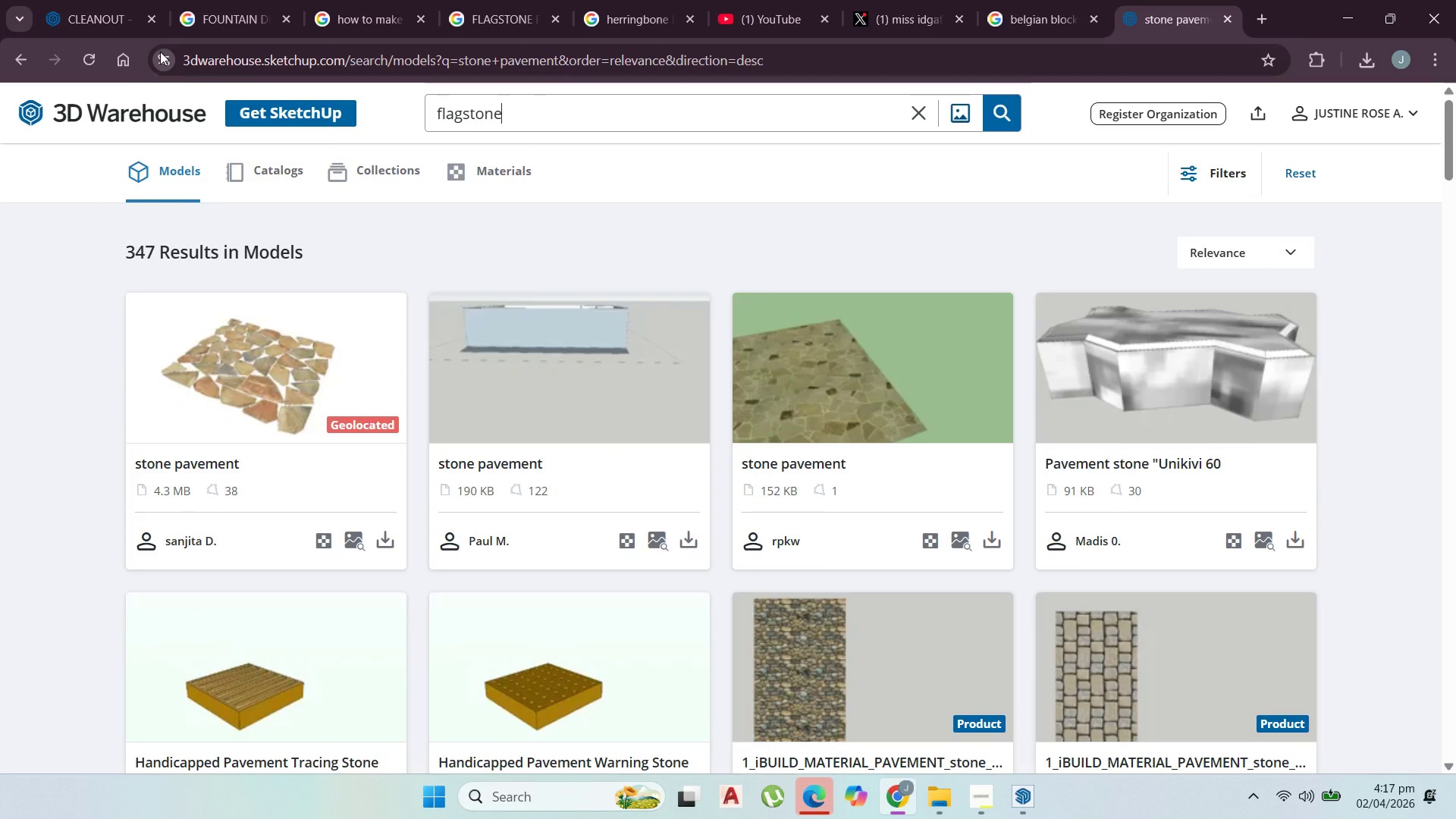 
key(Enter)
 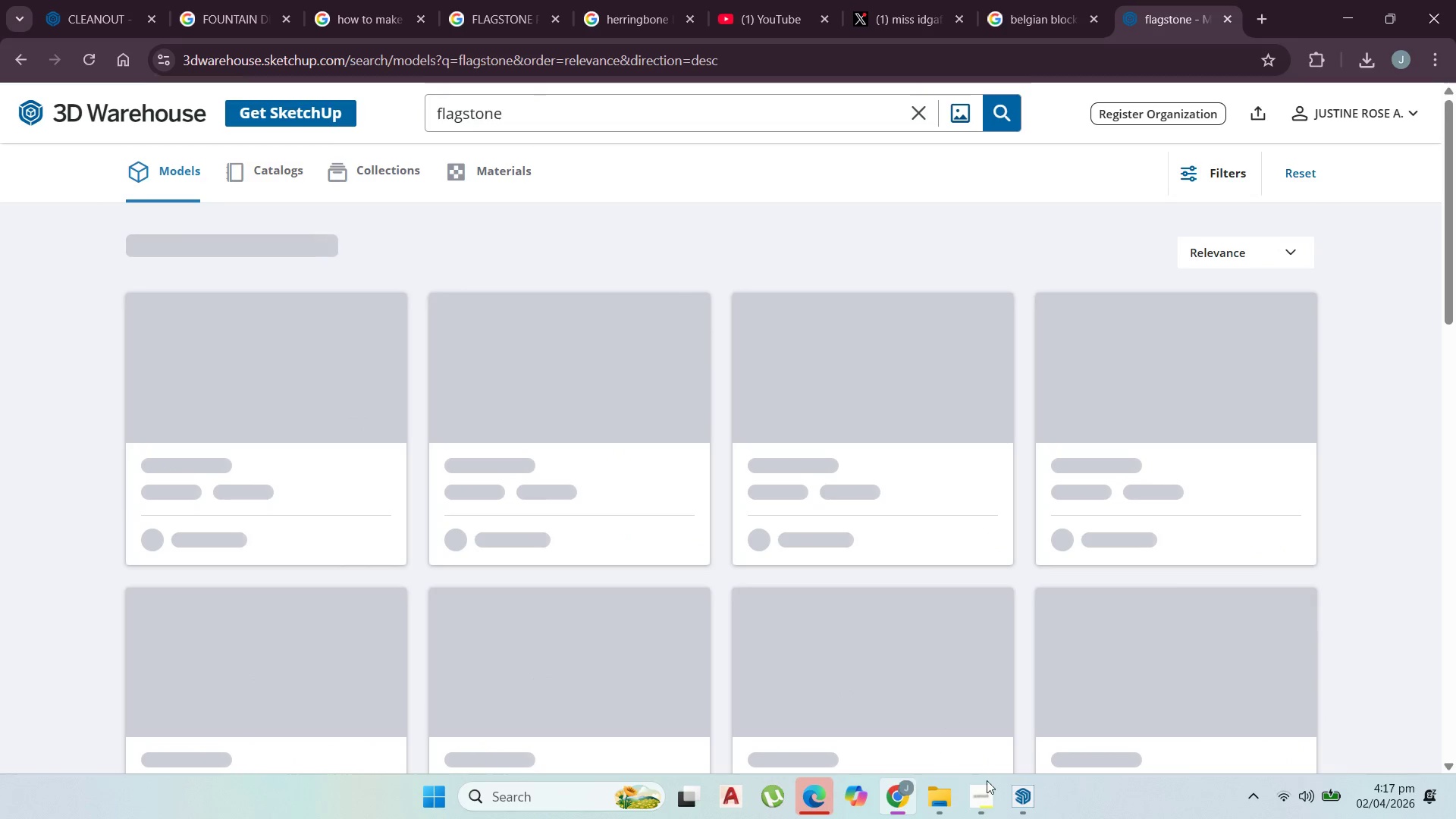 
left_click([994, 814])